 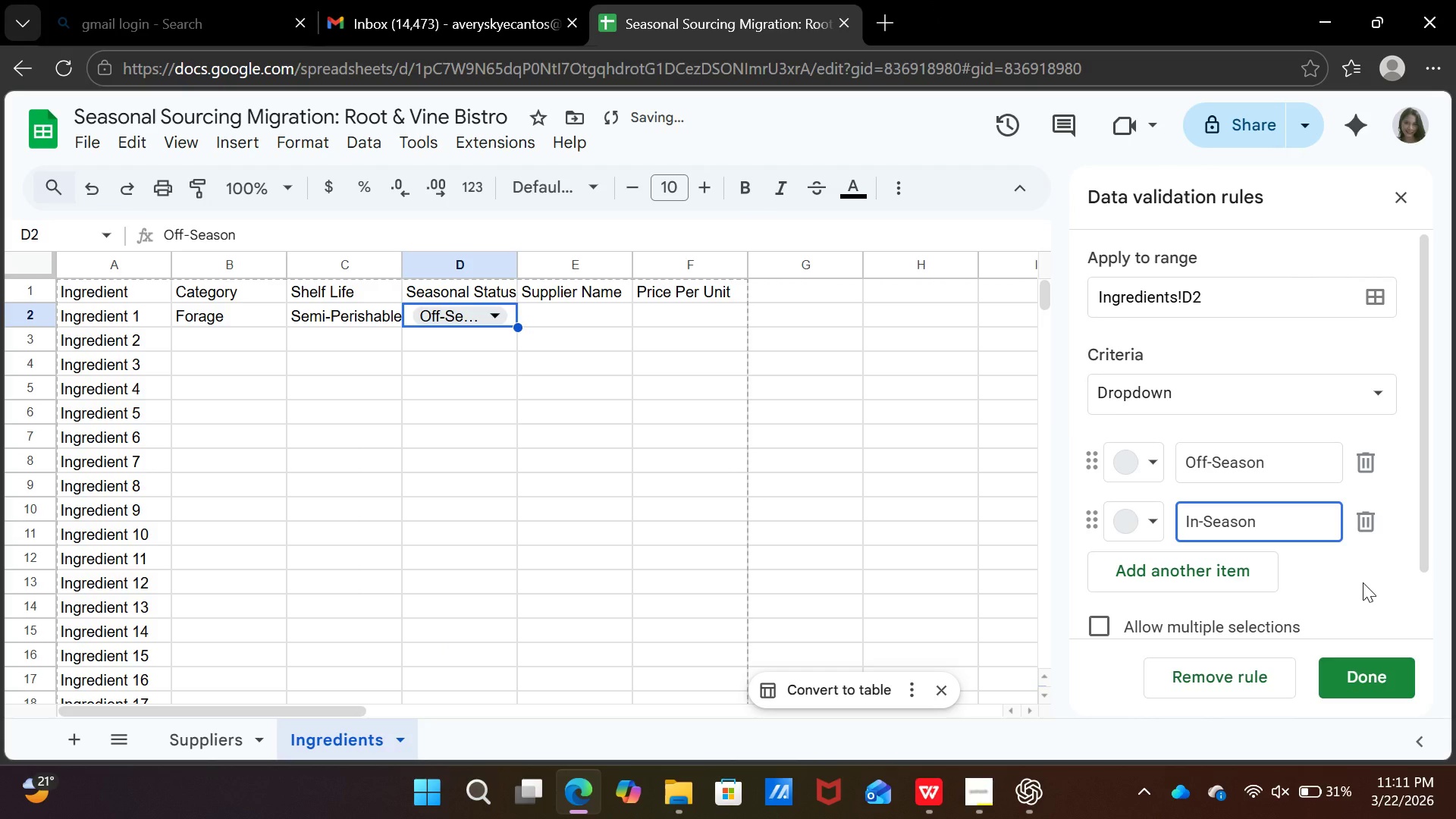 
left_click([1238, 570])
 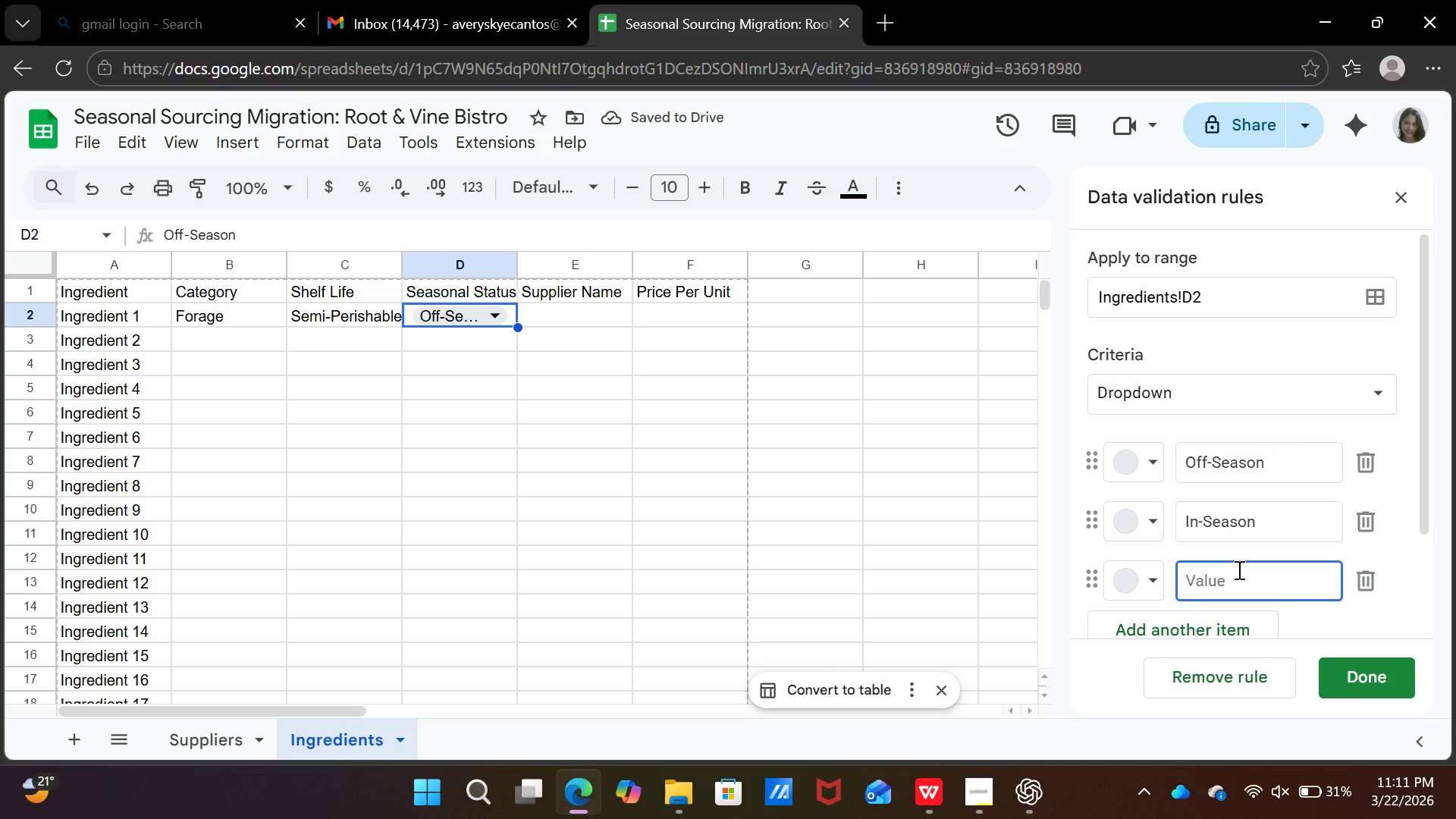 
type(Ending Soon)
 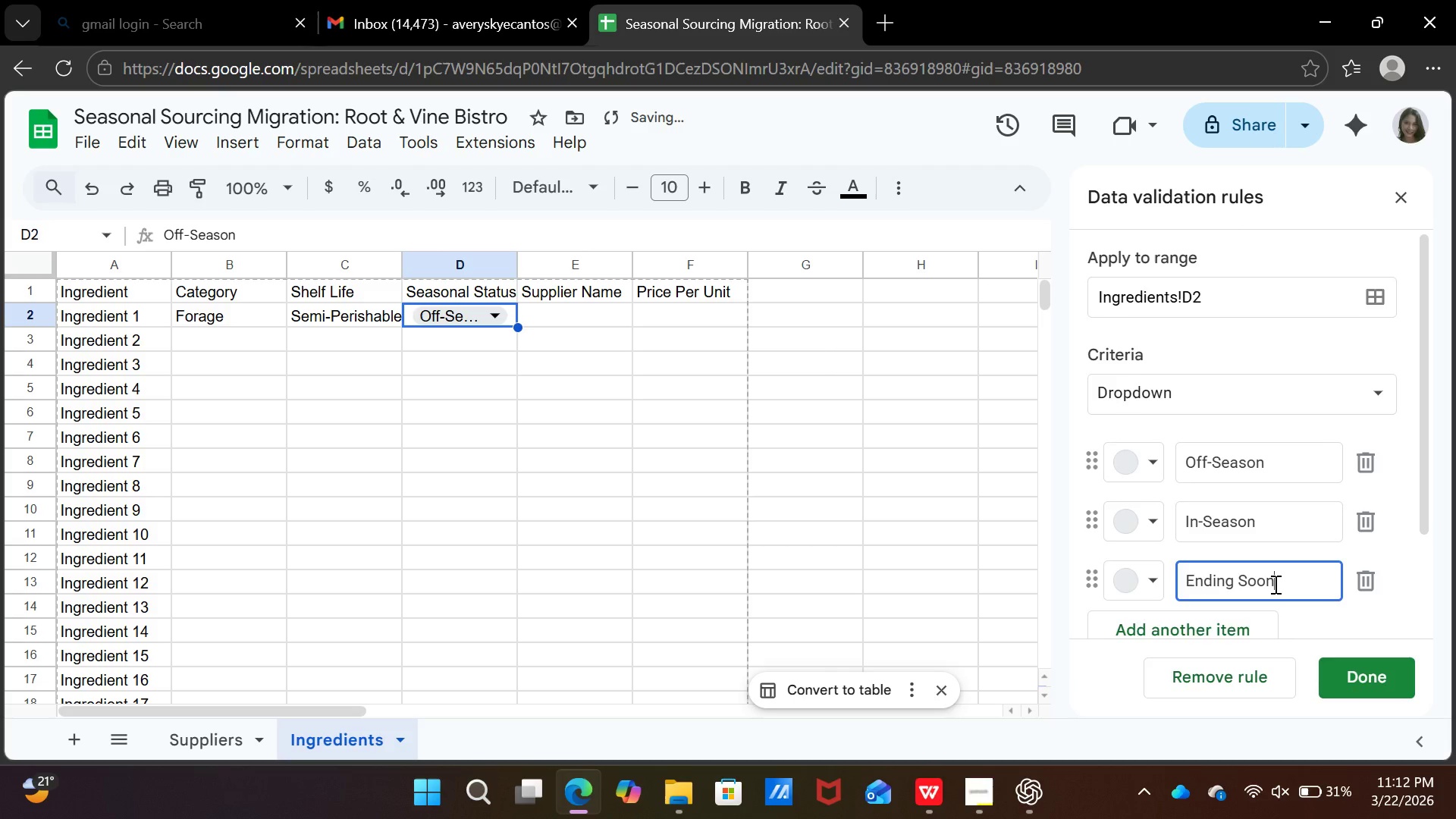 
scroll: coordinate [1274, 584], scroll_direction: down, amount: 1.0
 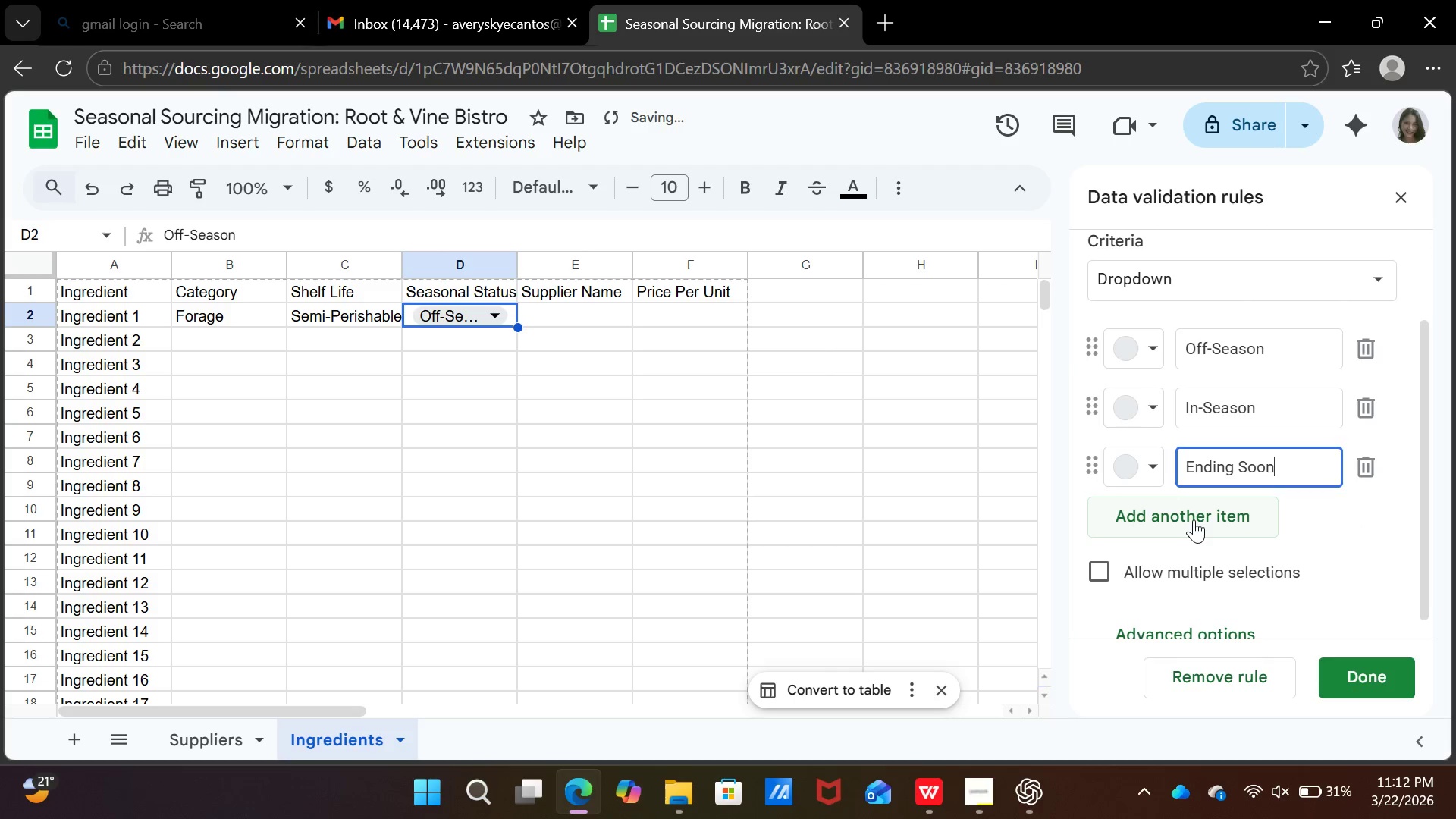 
left_click([1194, 519])
 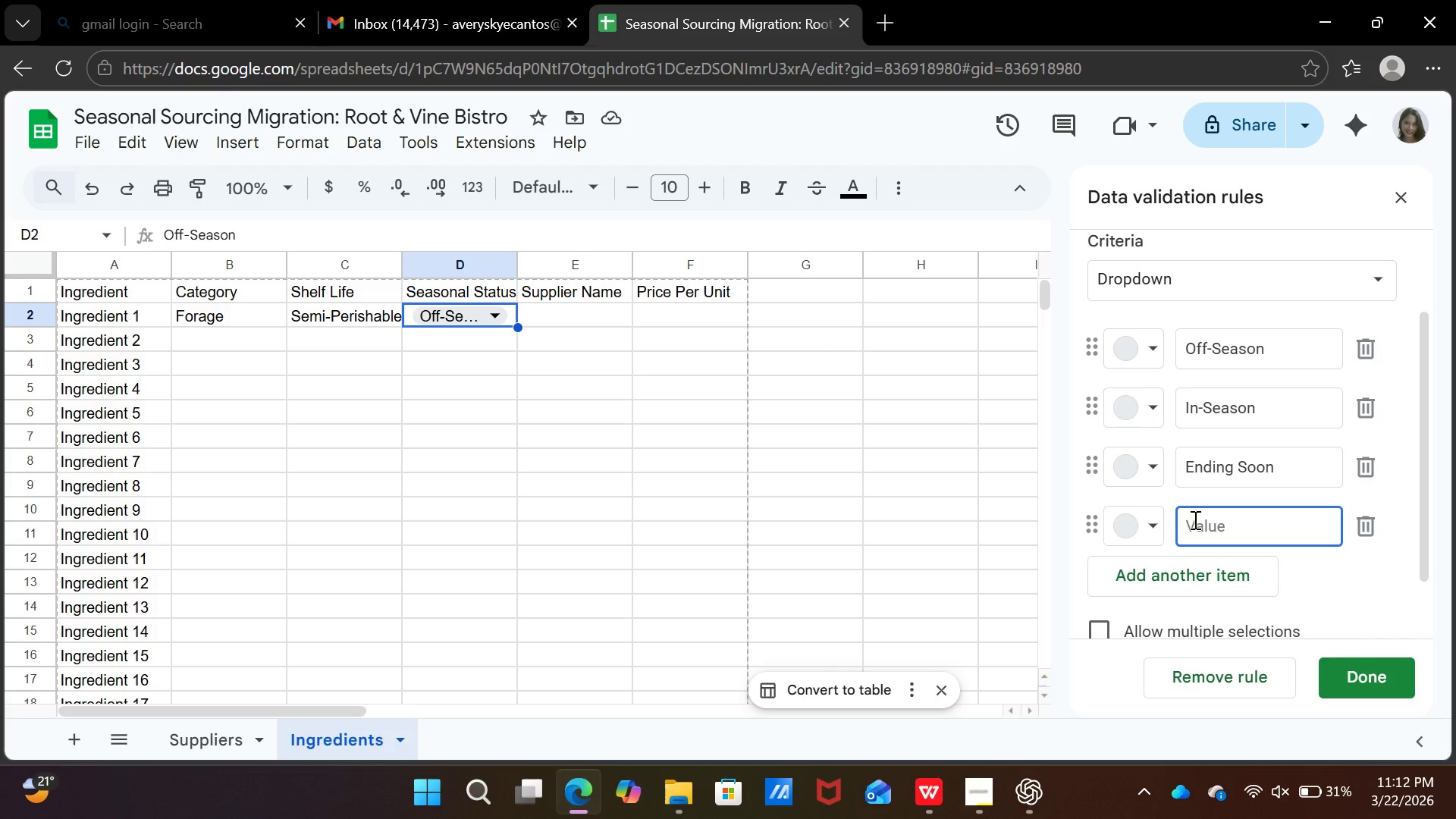 
wait(22.44)
 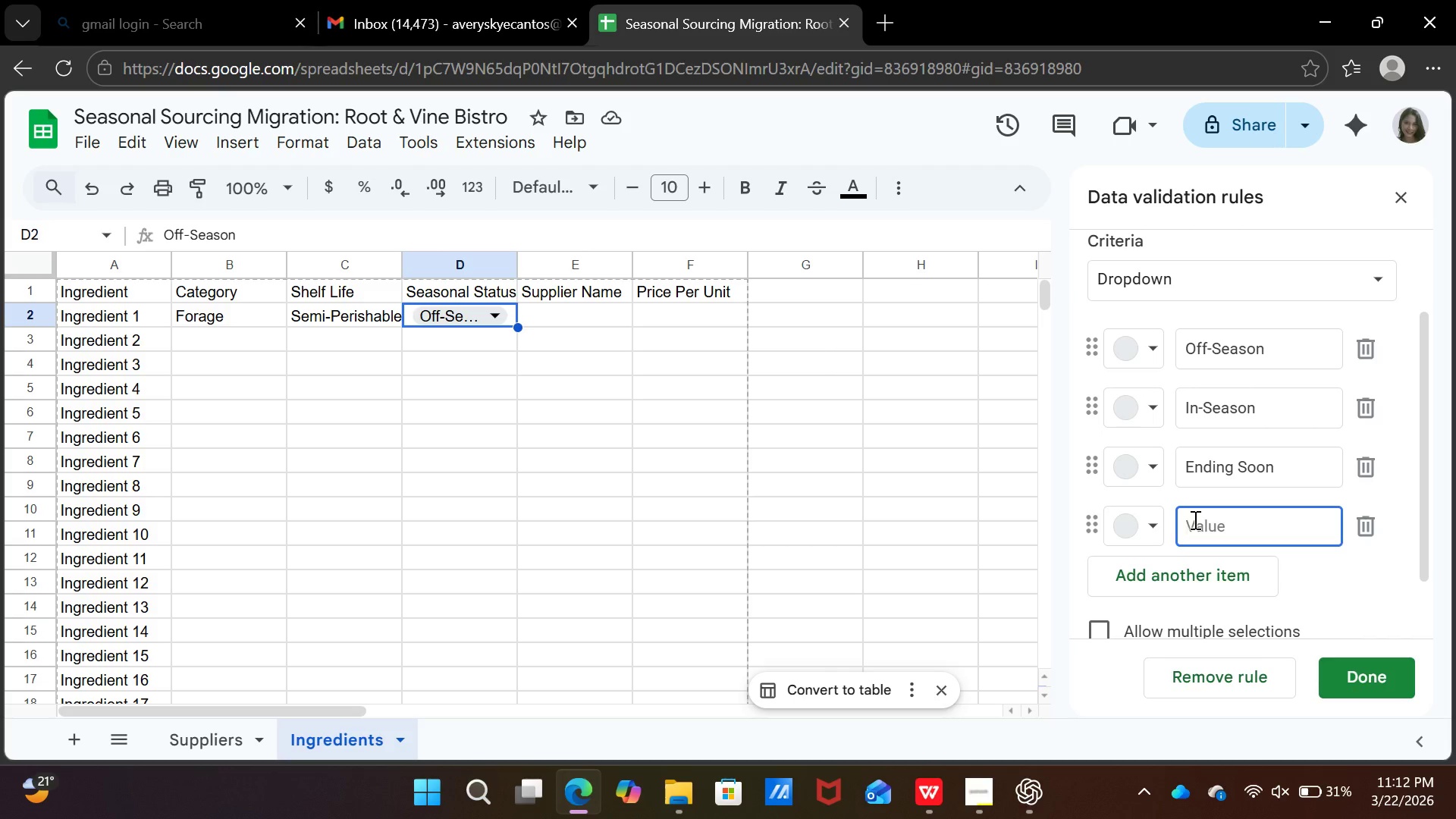 
type(p)
key(Backspace)
type(Peak)
 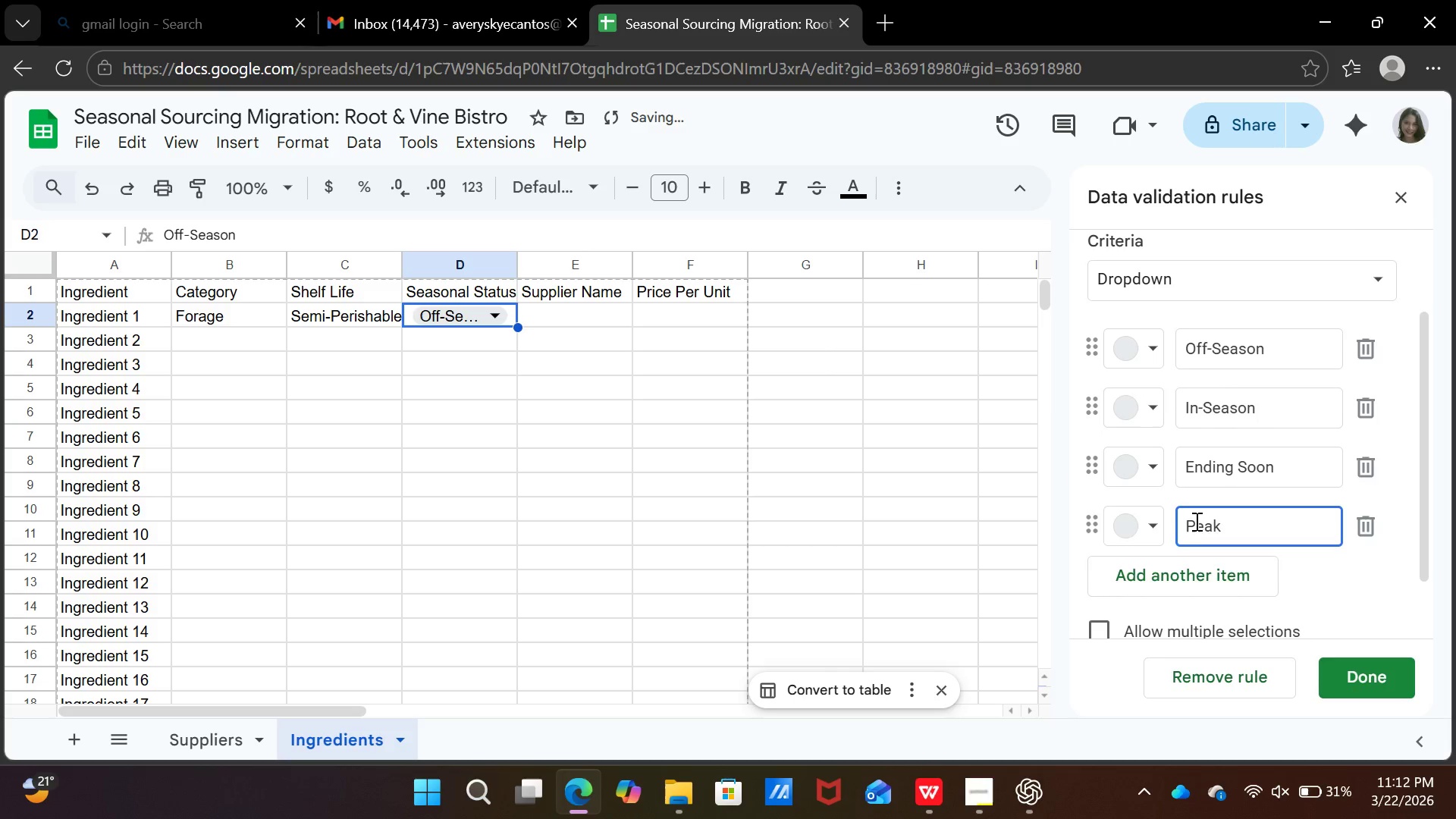 
scroll: coordinate [1197, 523], scroll_direction: down, amount: 3.0
 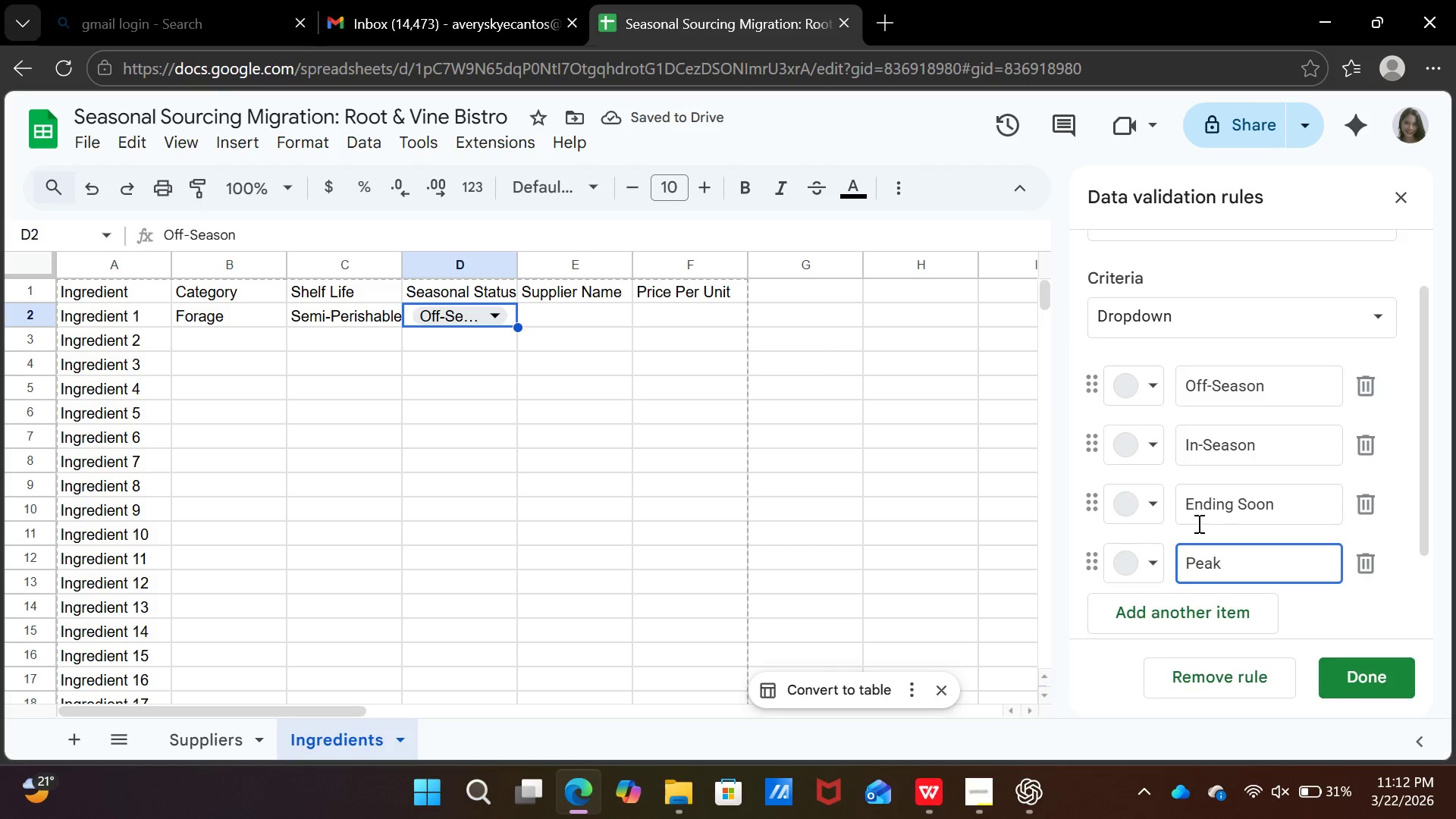 
scroll: coordinate [1197, 523], scroll_direction: up, amount: 1.0
 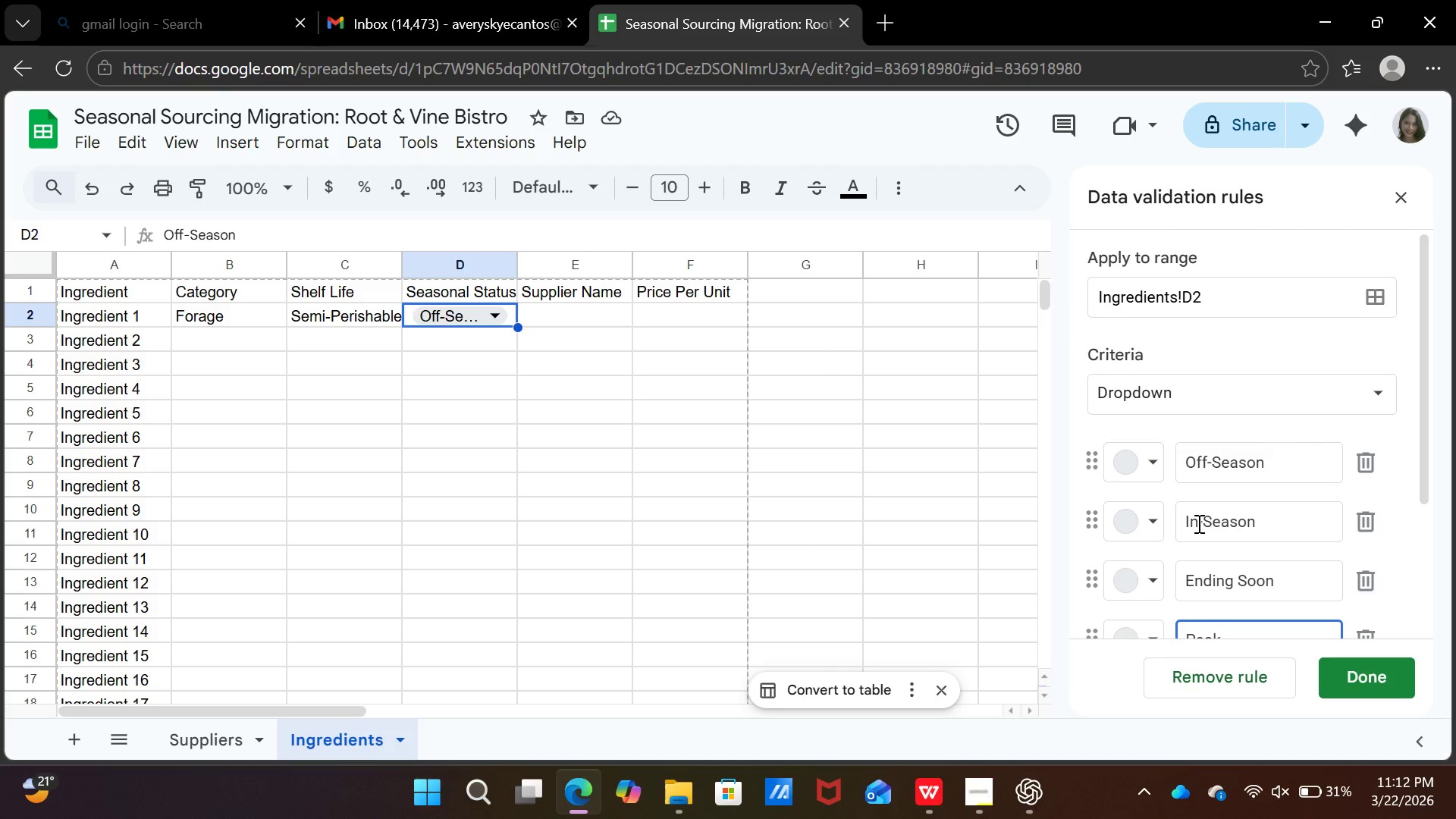 
wait(5.78)
 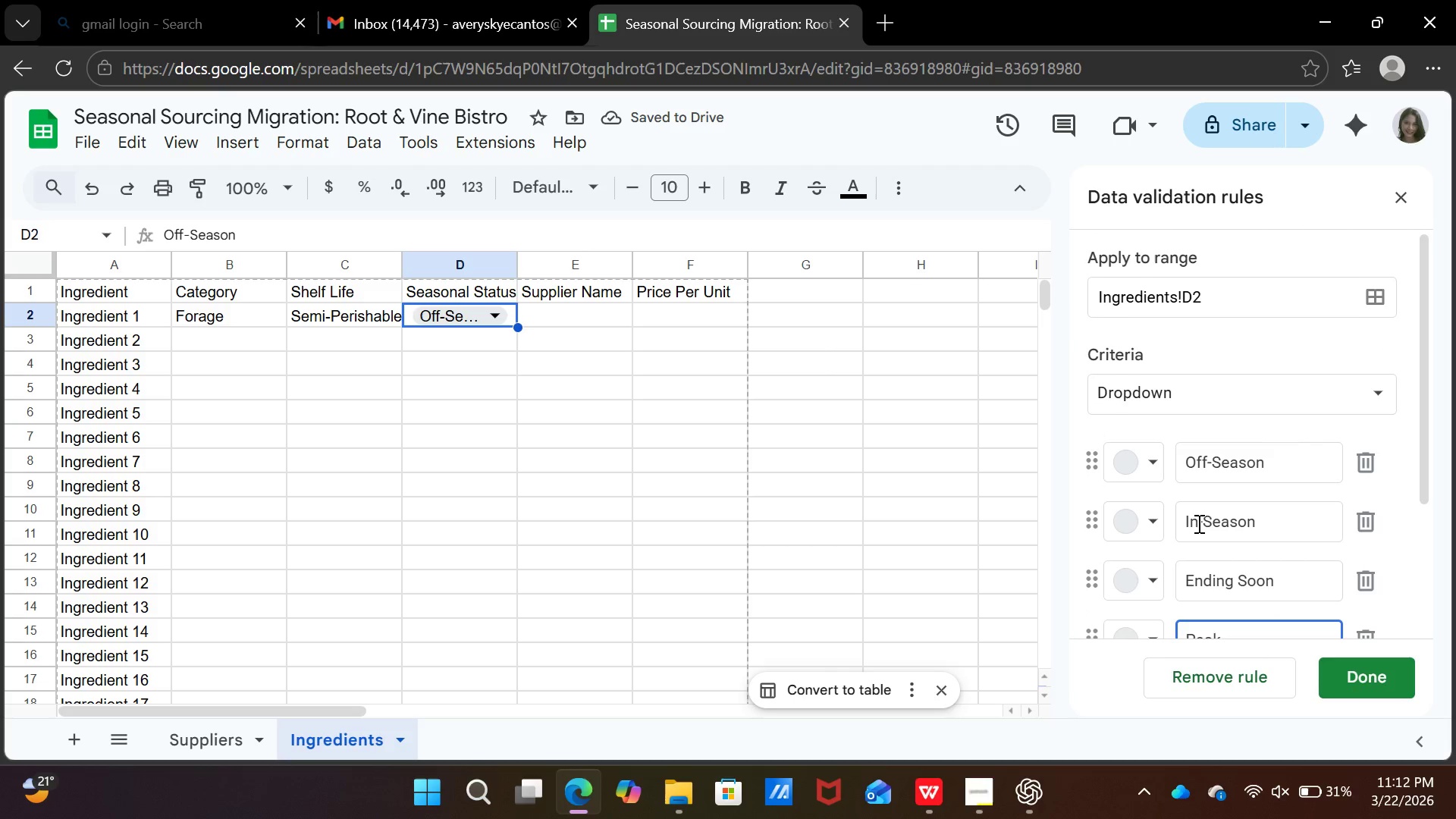 
left_click([1255, 305])
 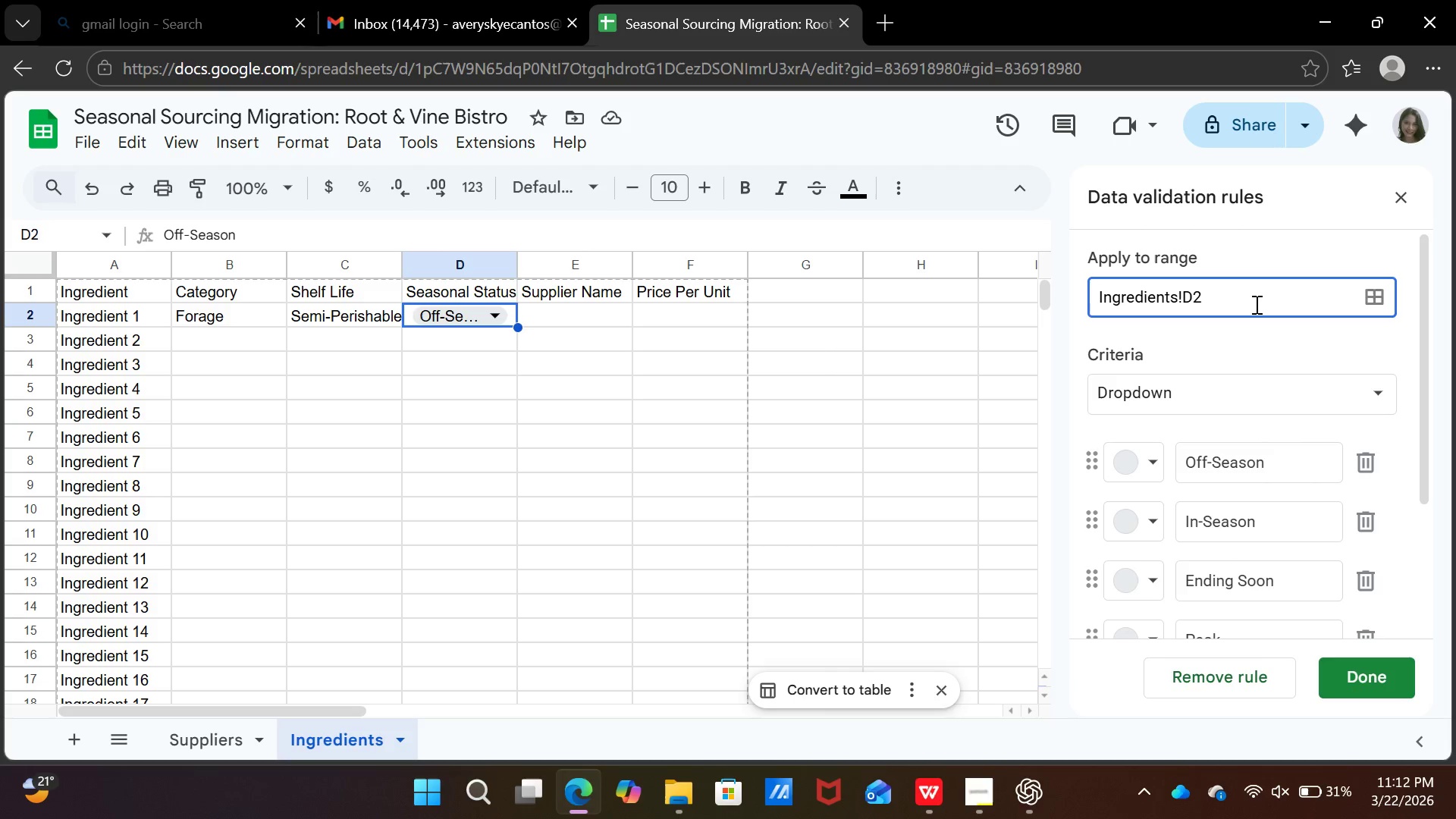 
wait(5.8)
 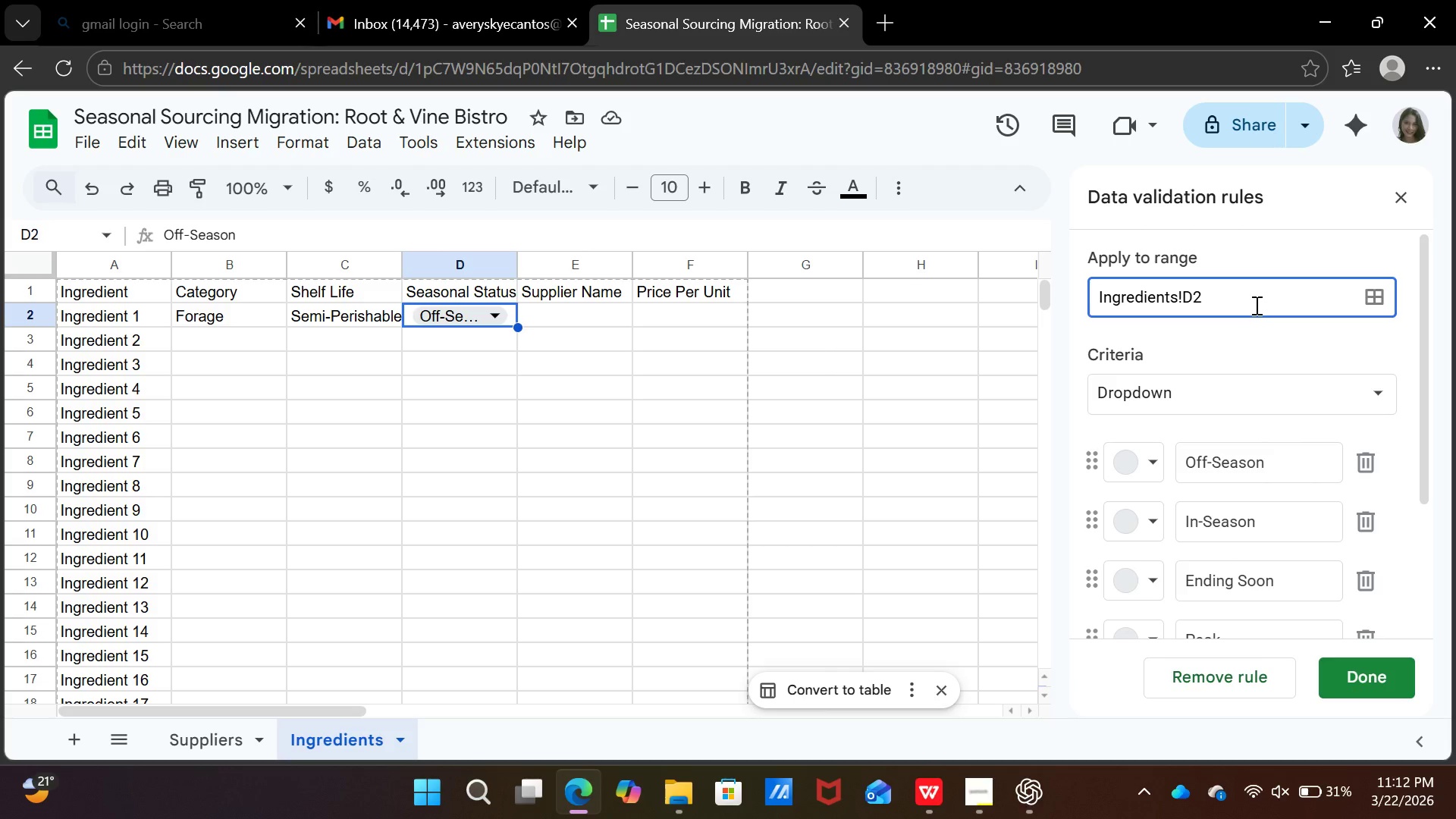 
key(Shift+Semicolon)
 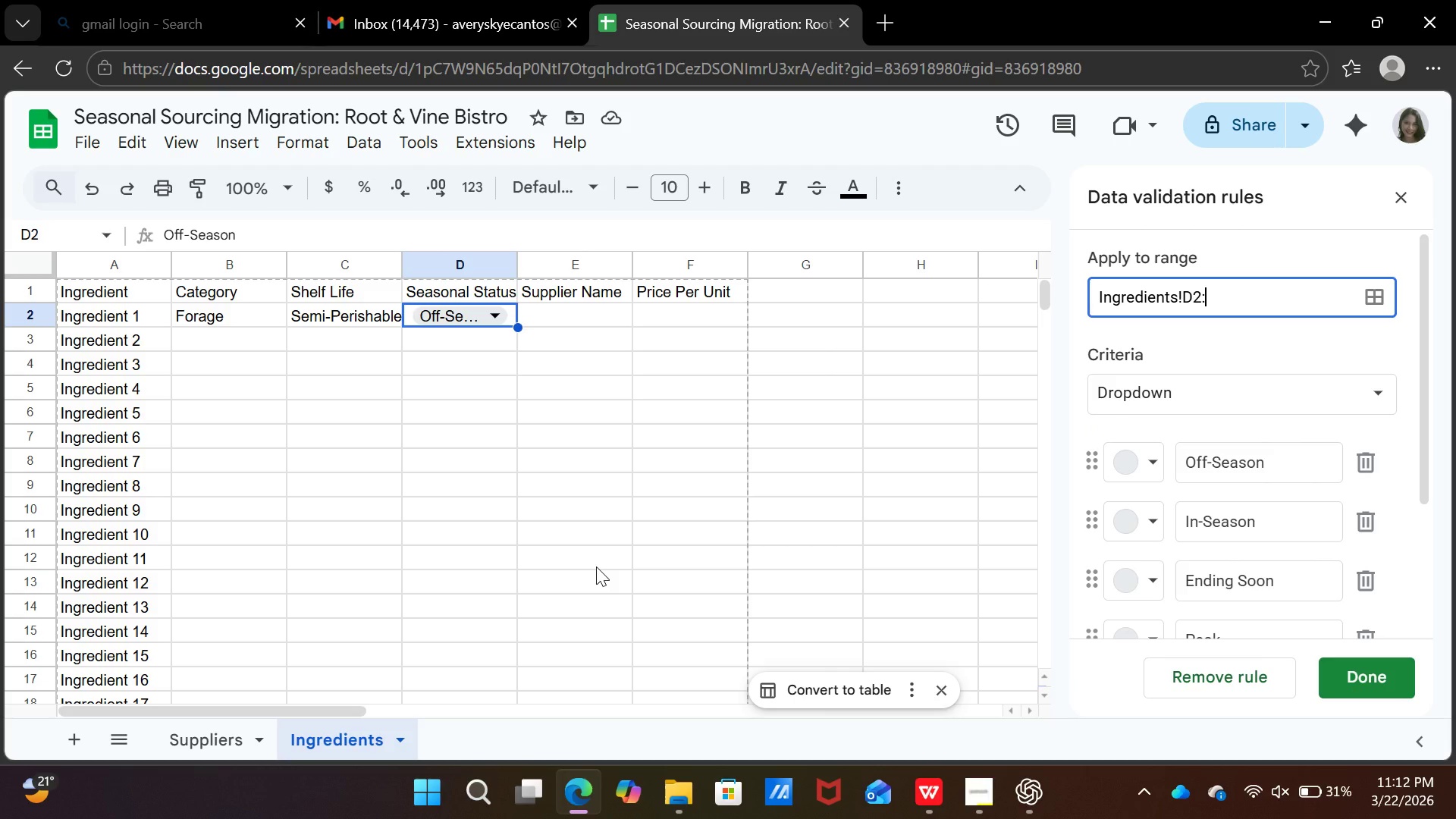 
wait(8.16)
 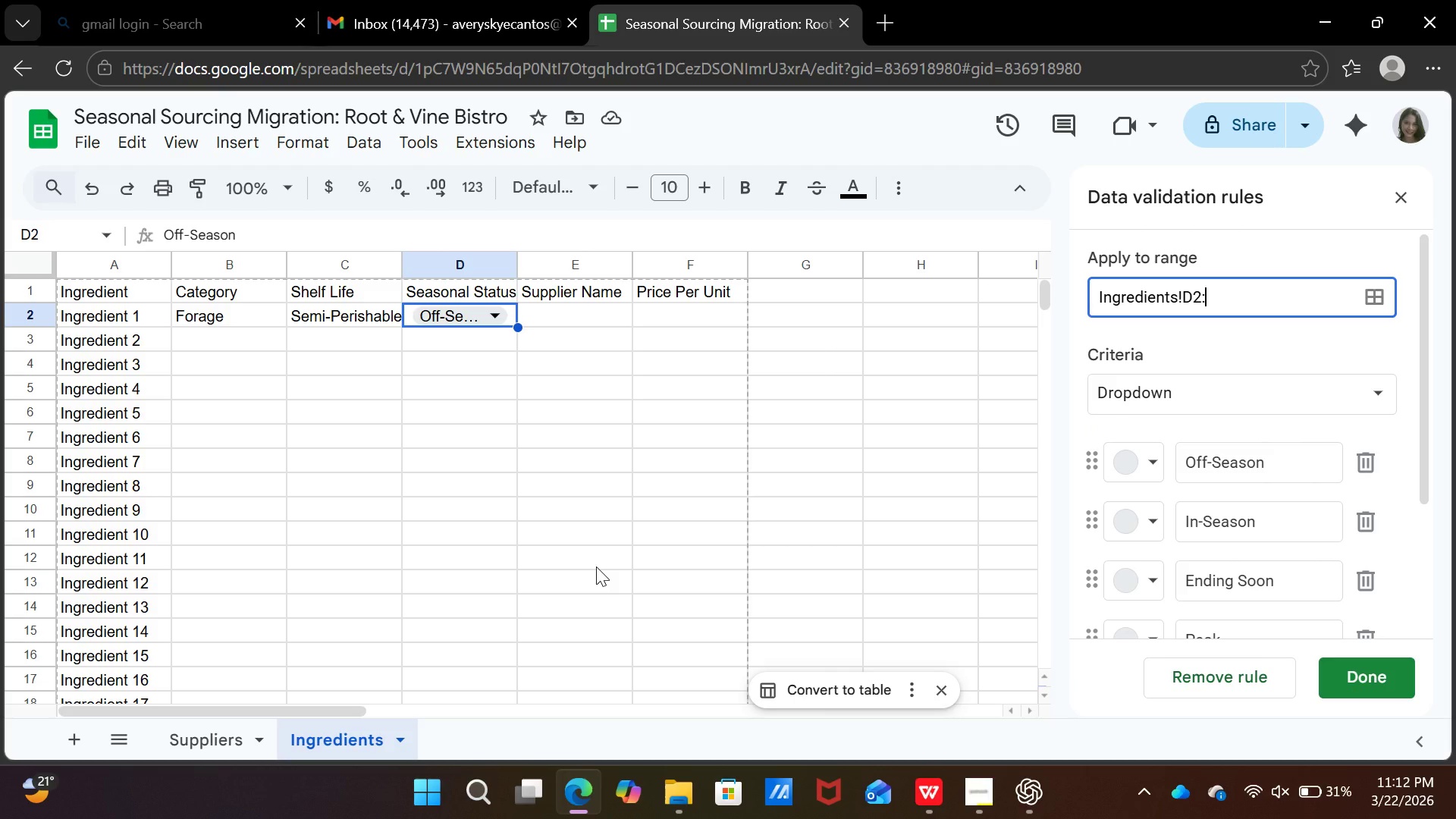 
scroll: coordinate [608, 545], scroll_direction: down, amount: 12.0
 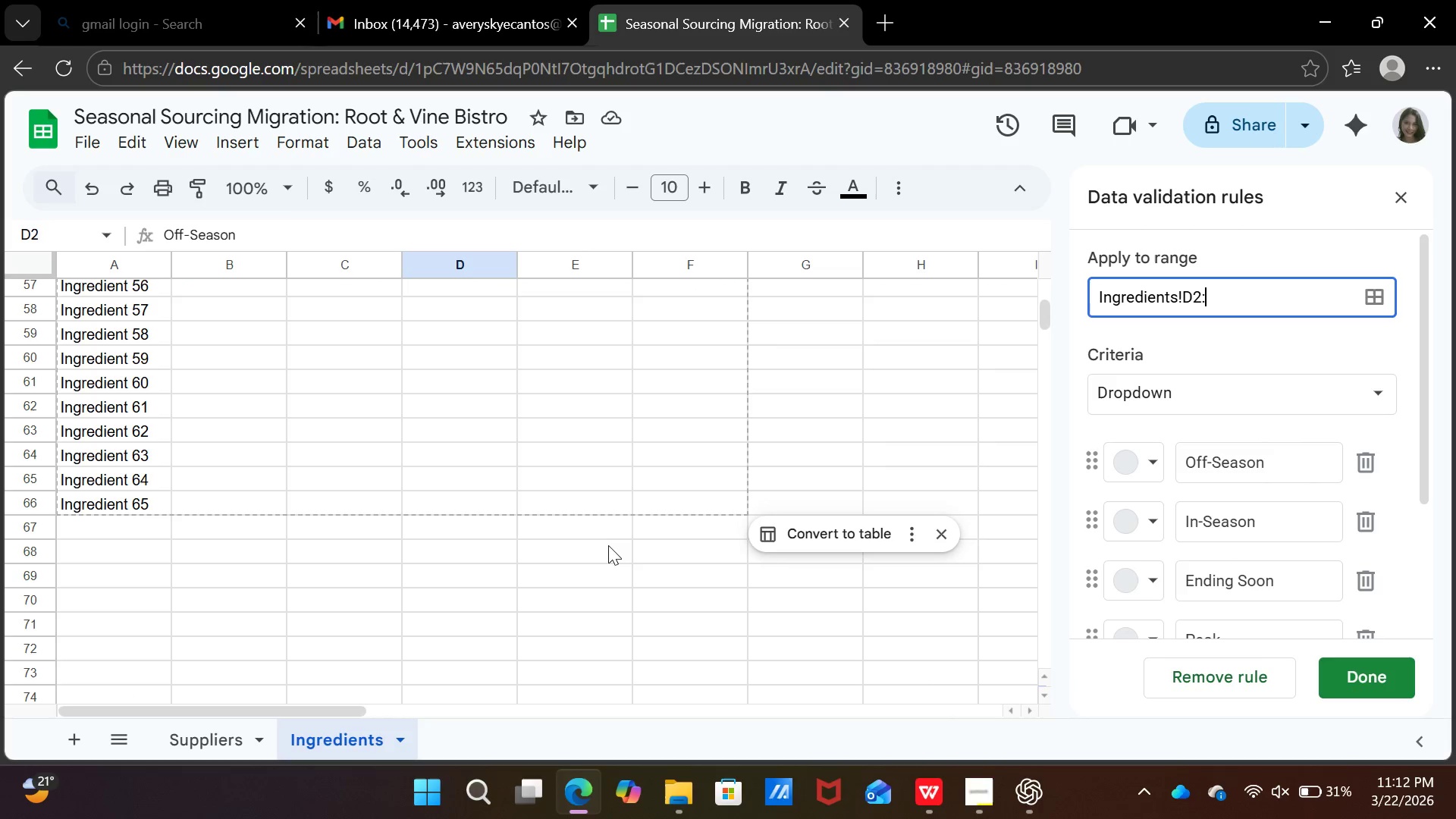 
key(CapsLock)
 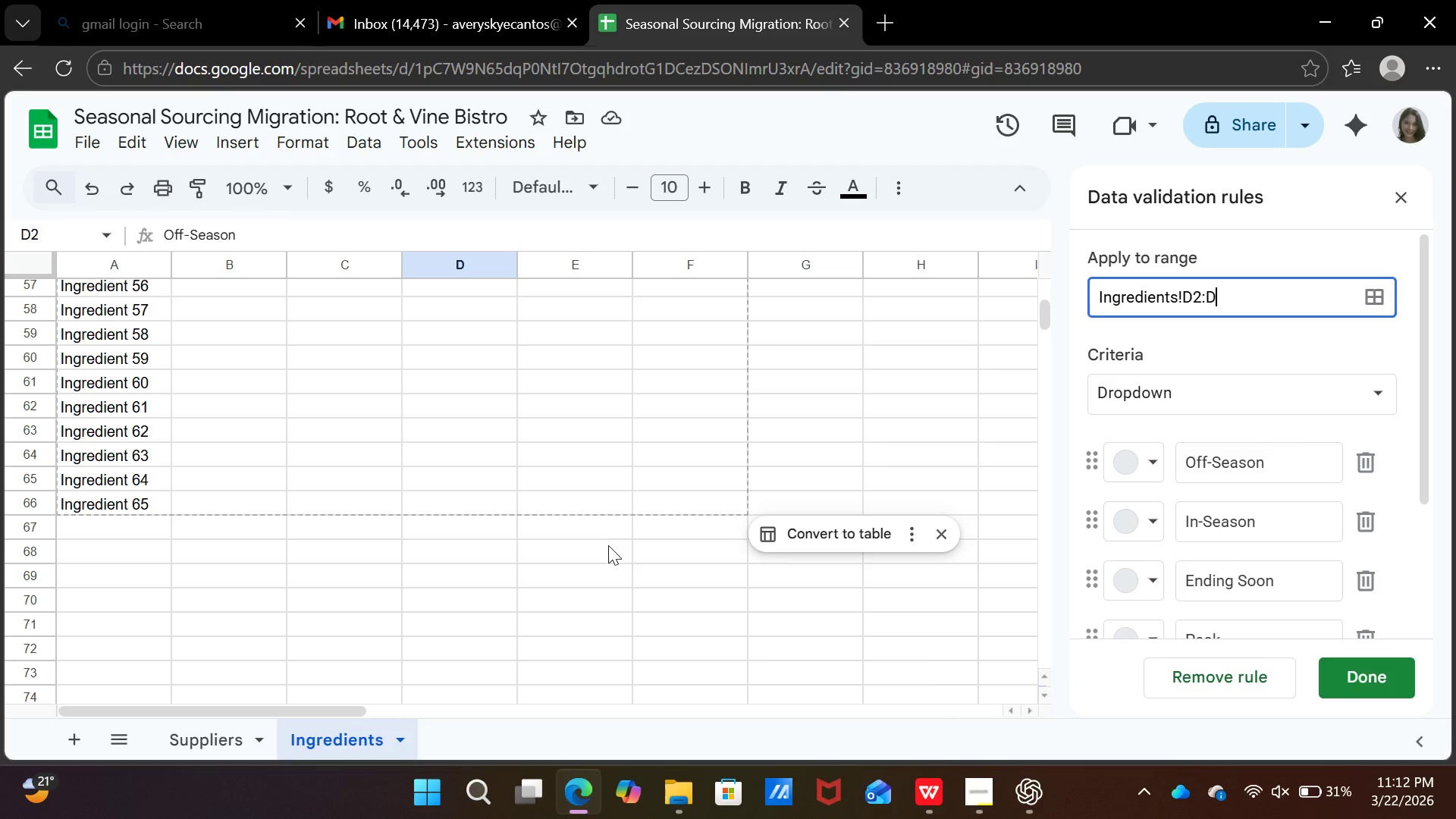 
key(D)
 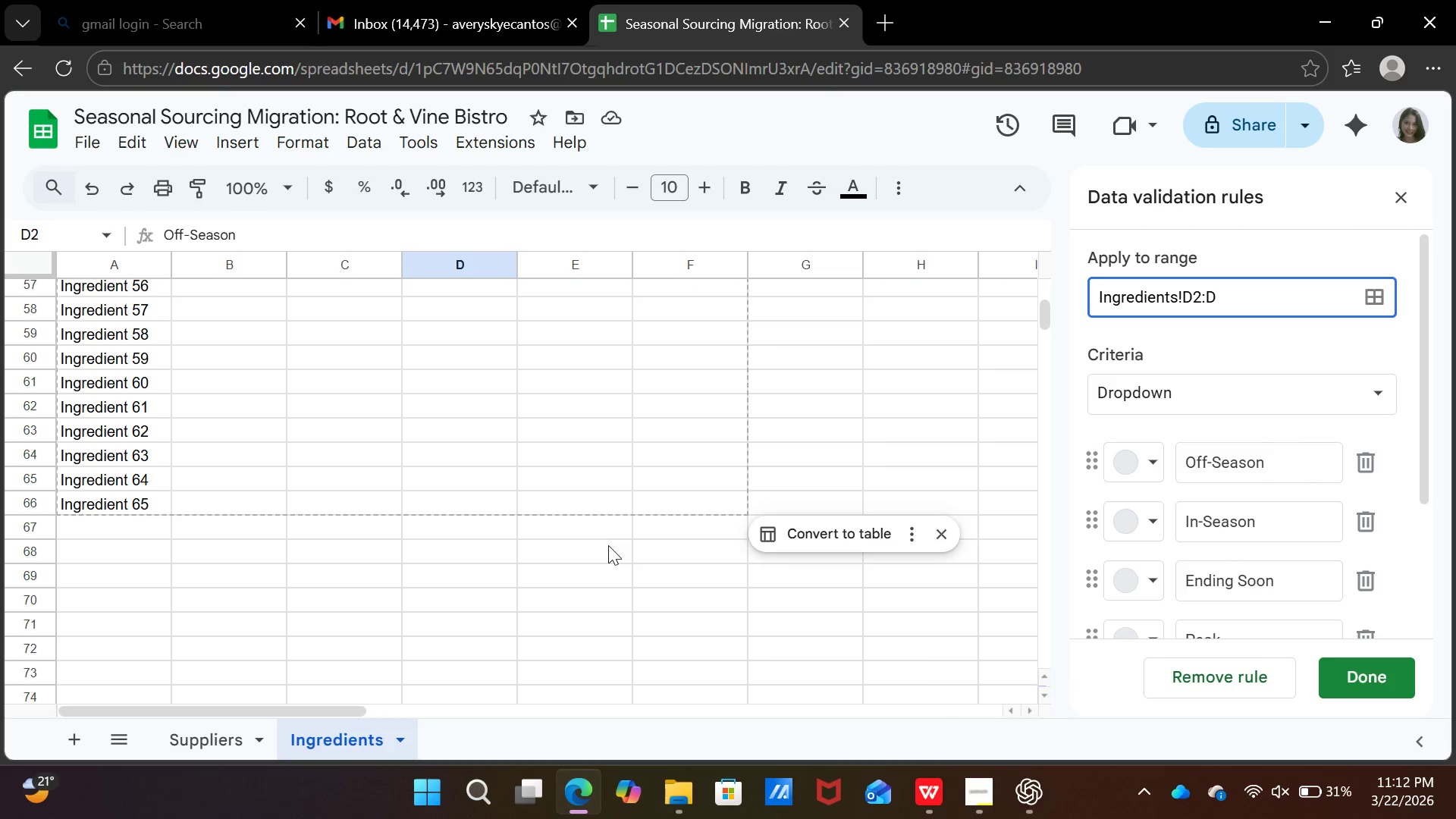 
type(66)
 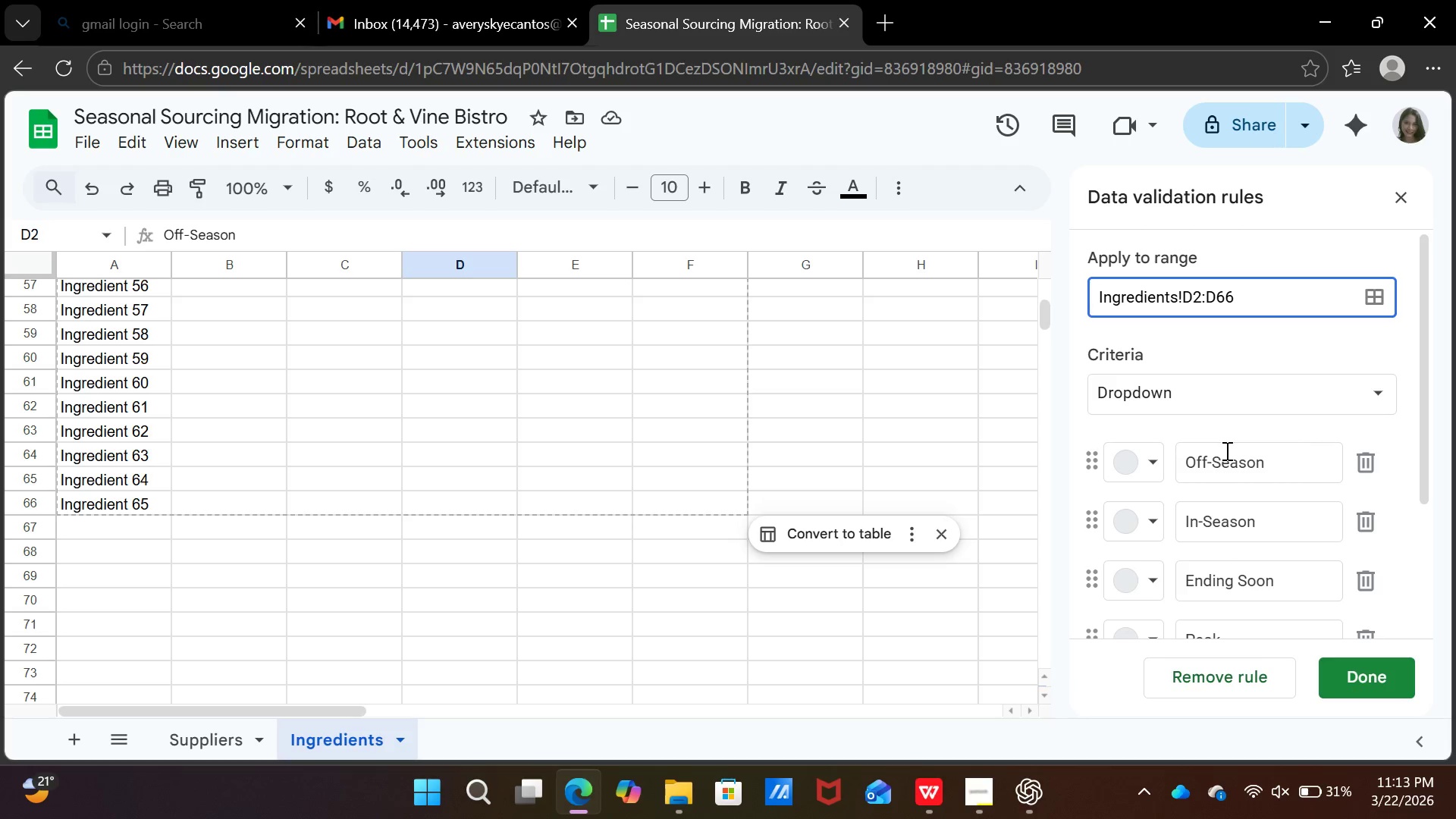 
scroll: coordinate [1216, 496], scroll_direction: down, amount: 2.0
 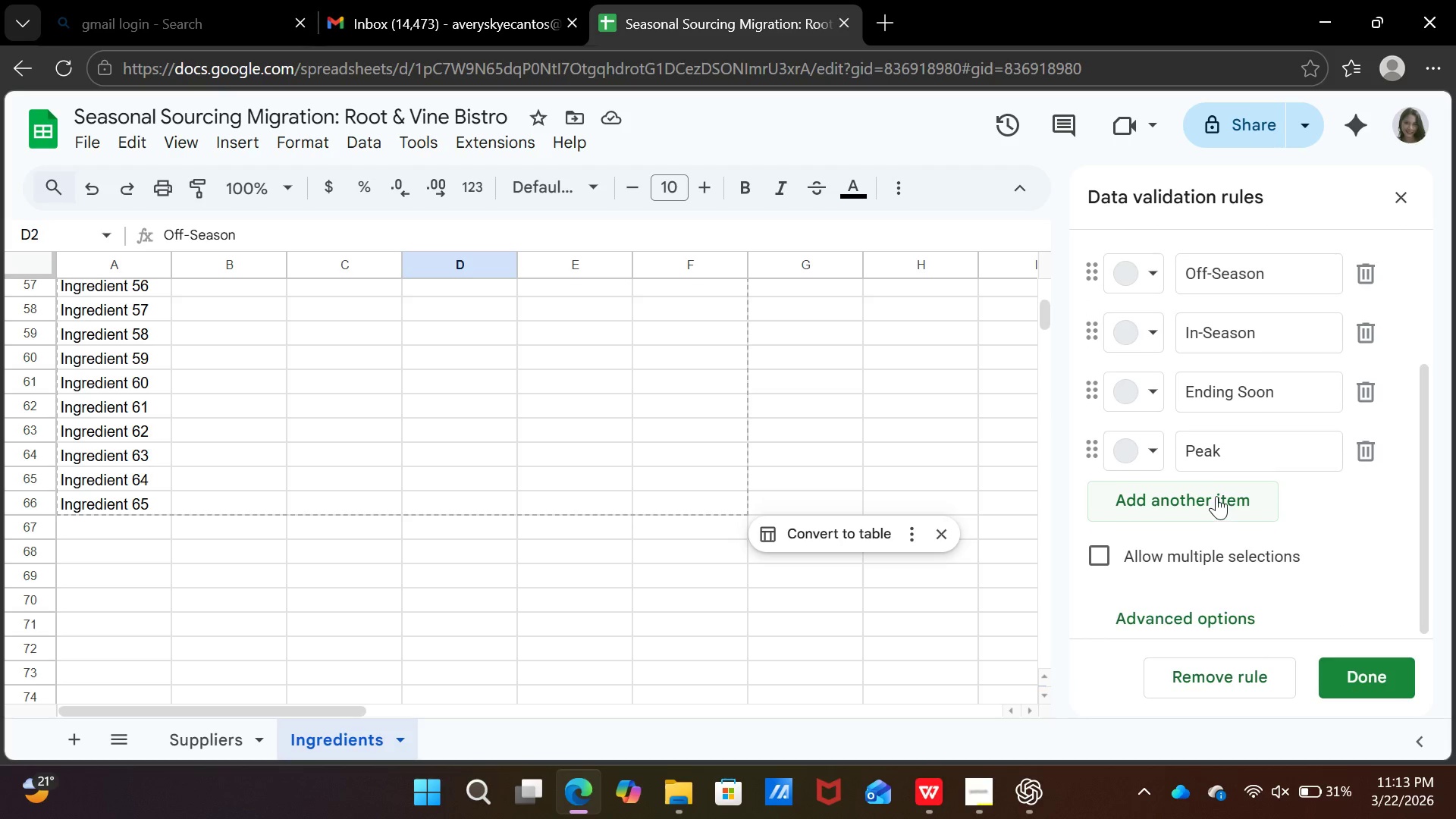 
scroll: coordinate [1216, 496], scroll_direction: up, amount: 1.0